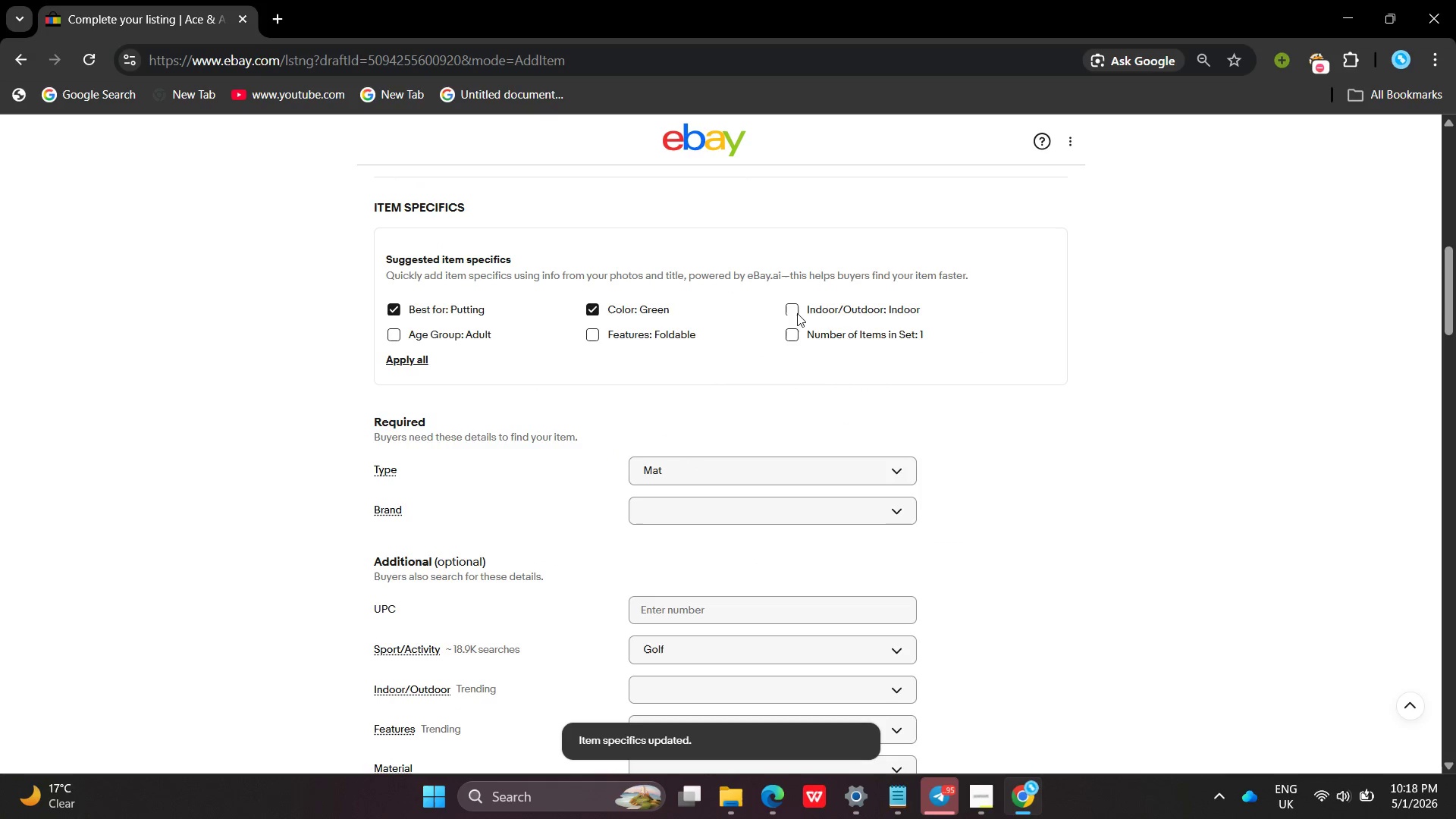 
left_click([796, 312])
 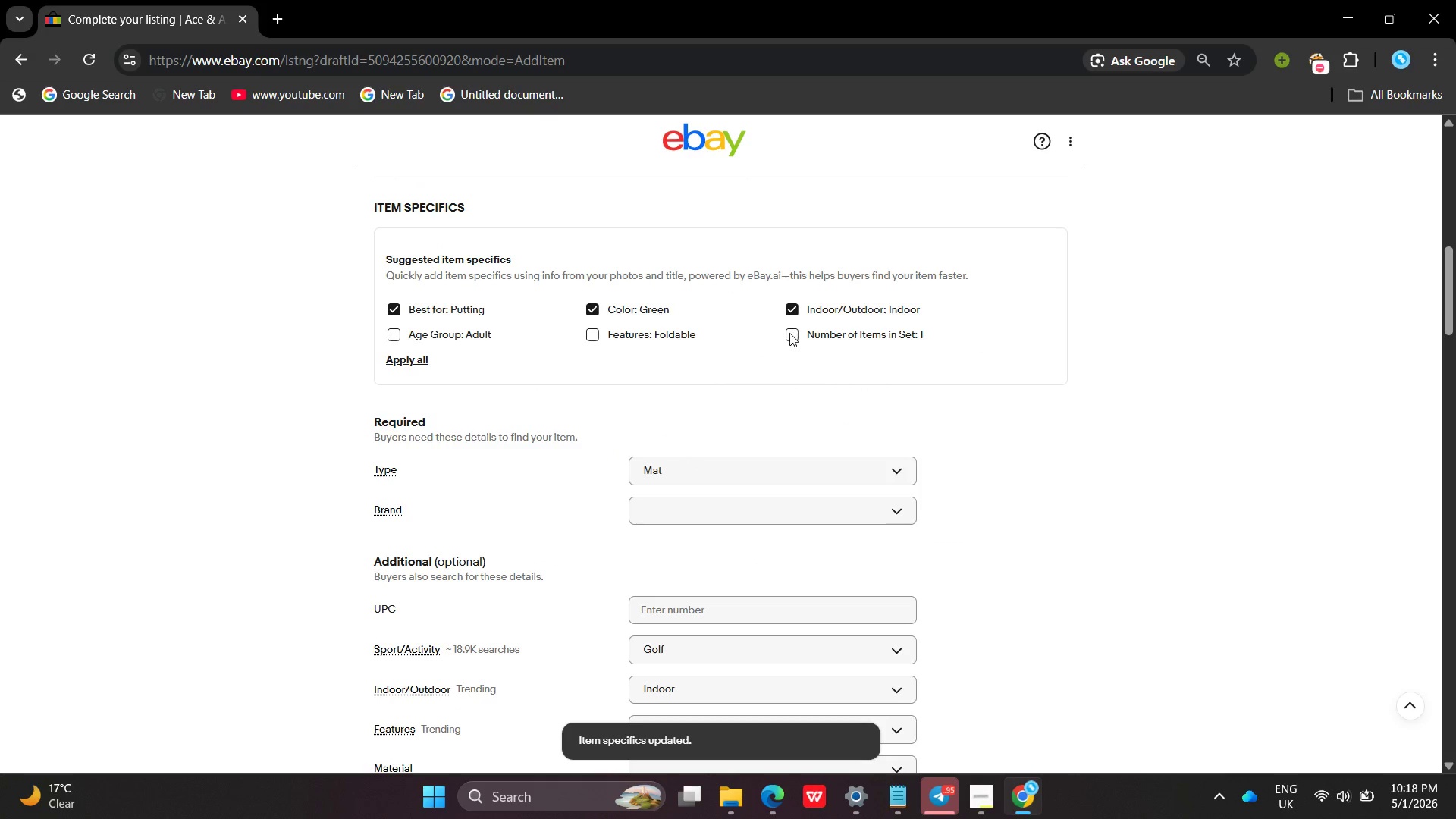 
left_click([789, 333])
 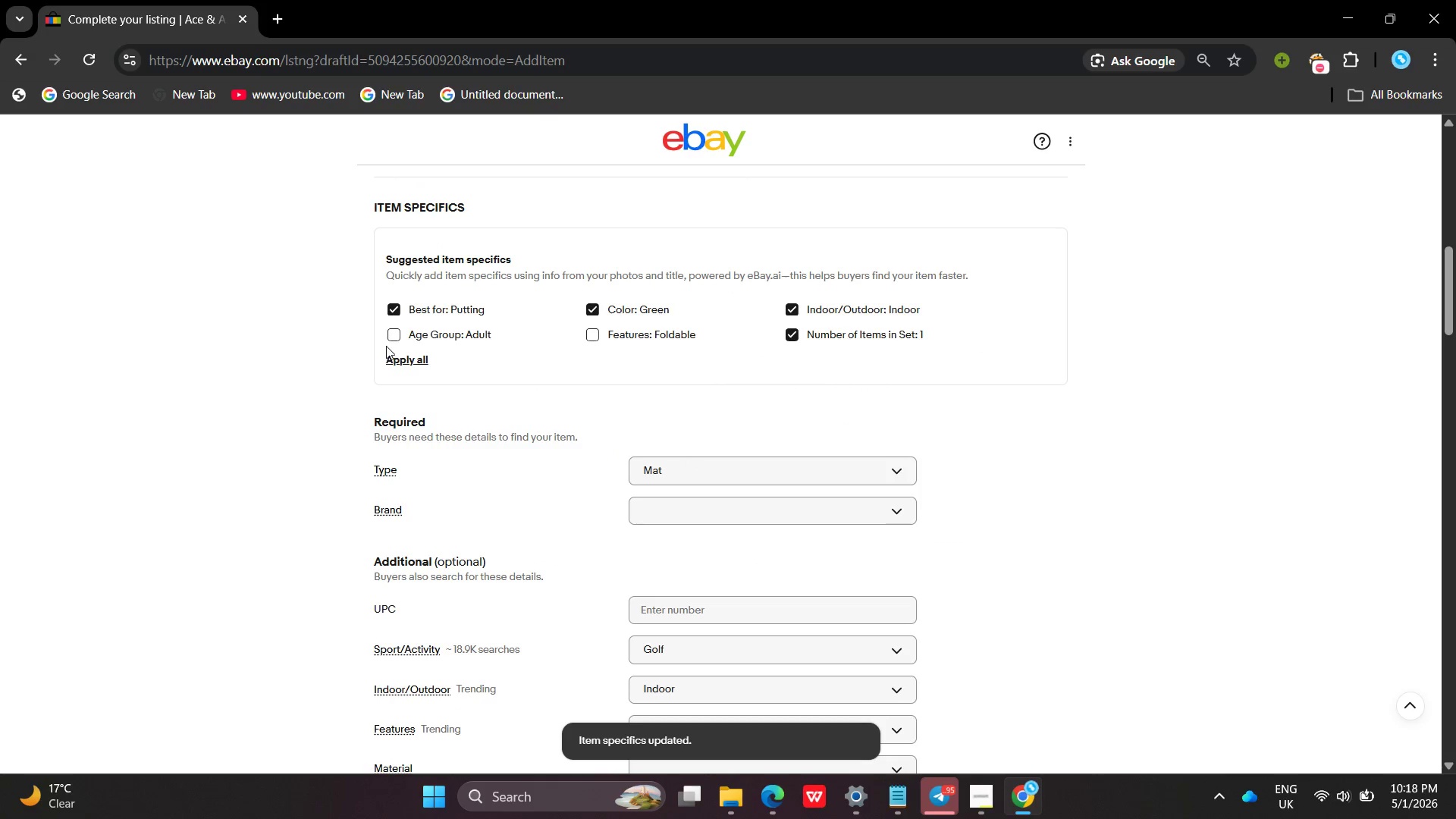 
left_click([396, 337])
 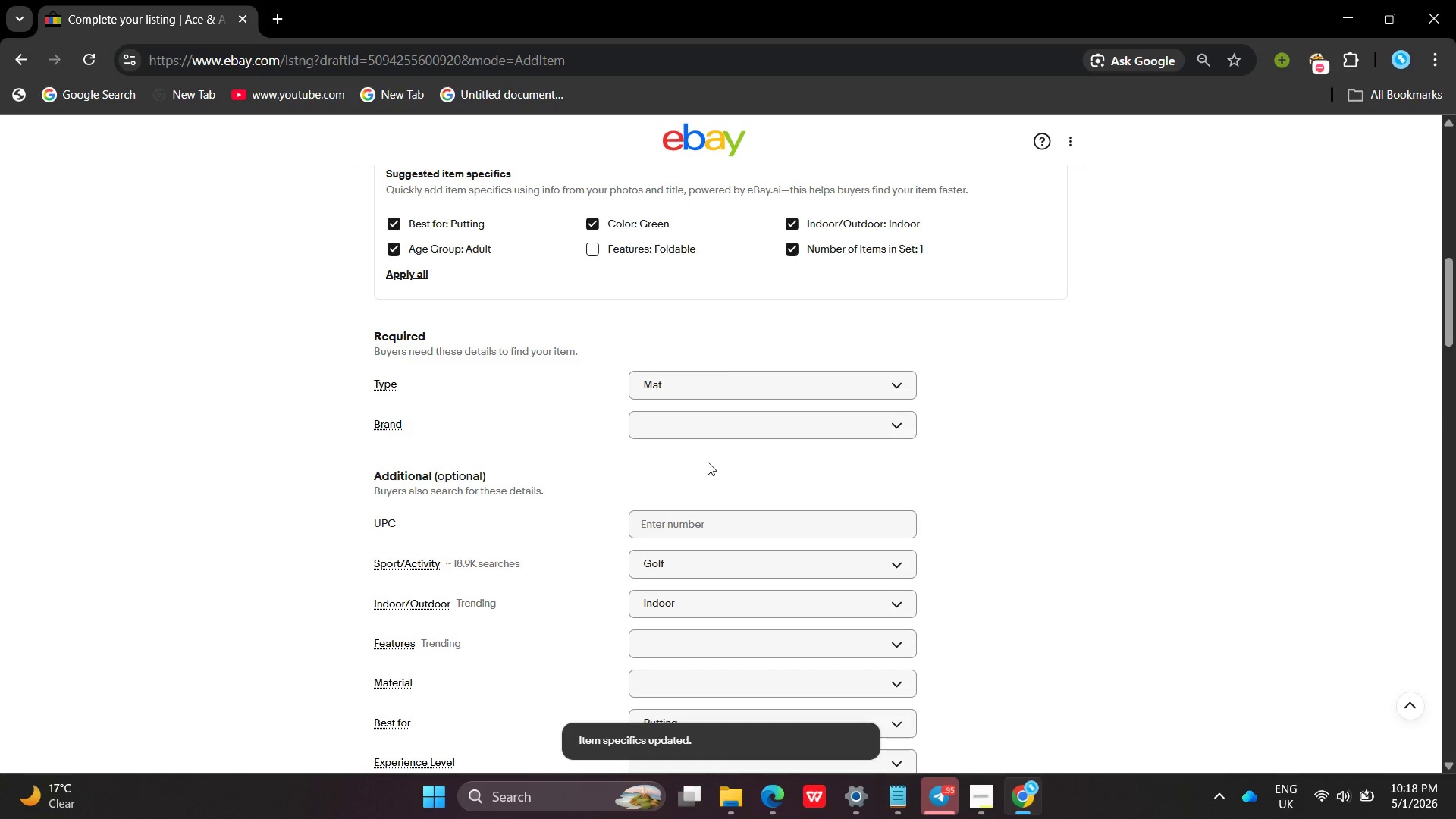 
left_click([704, 425])
 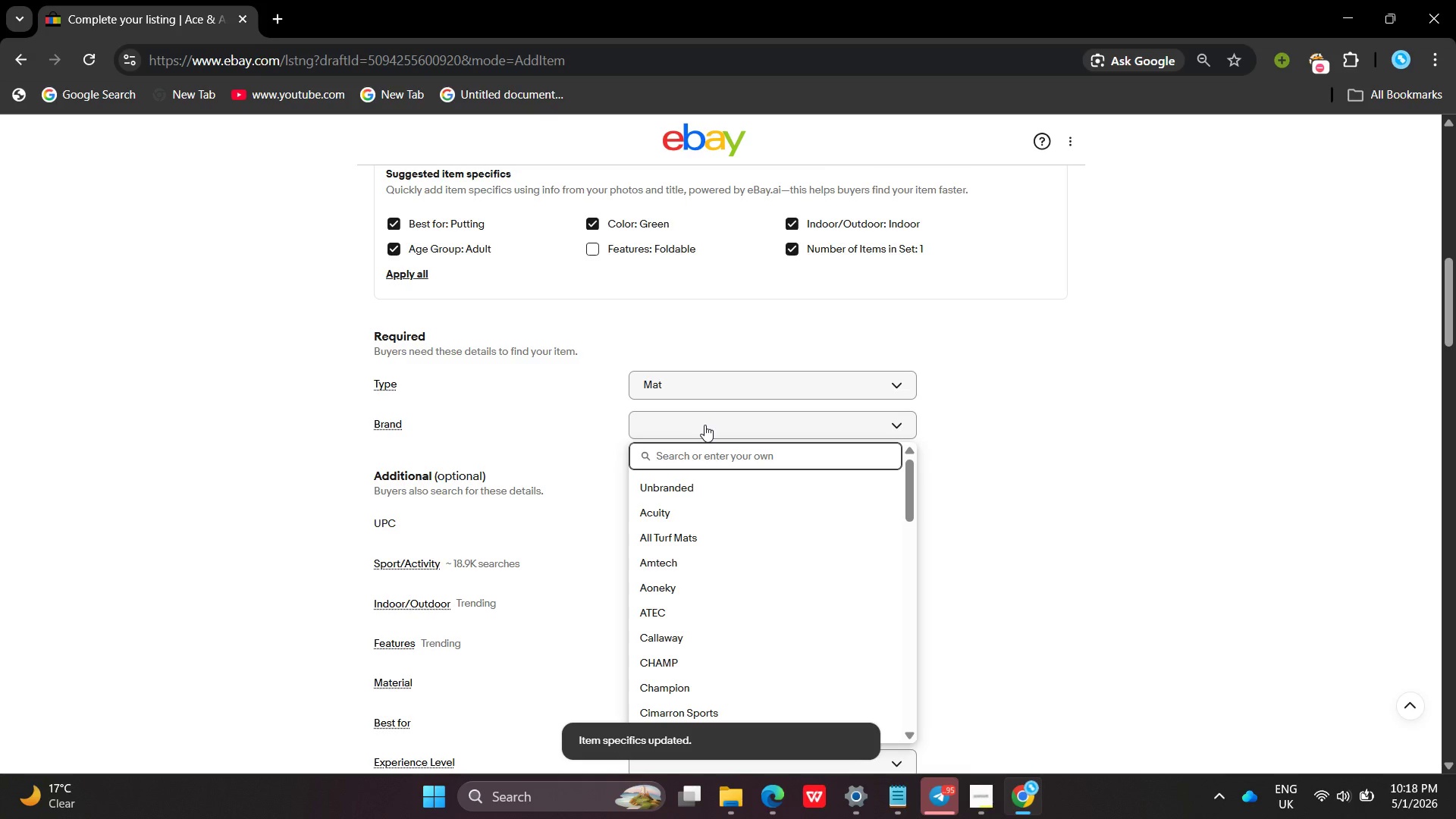 
type(Ace & Albatrss)
 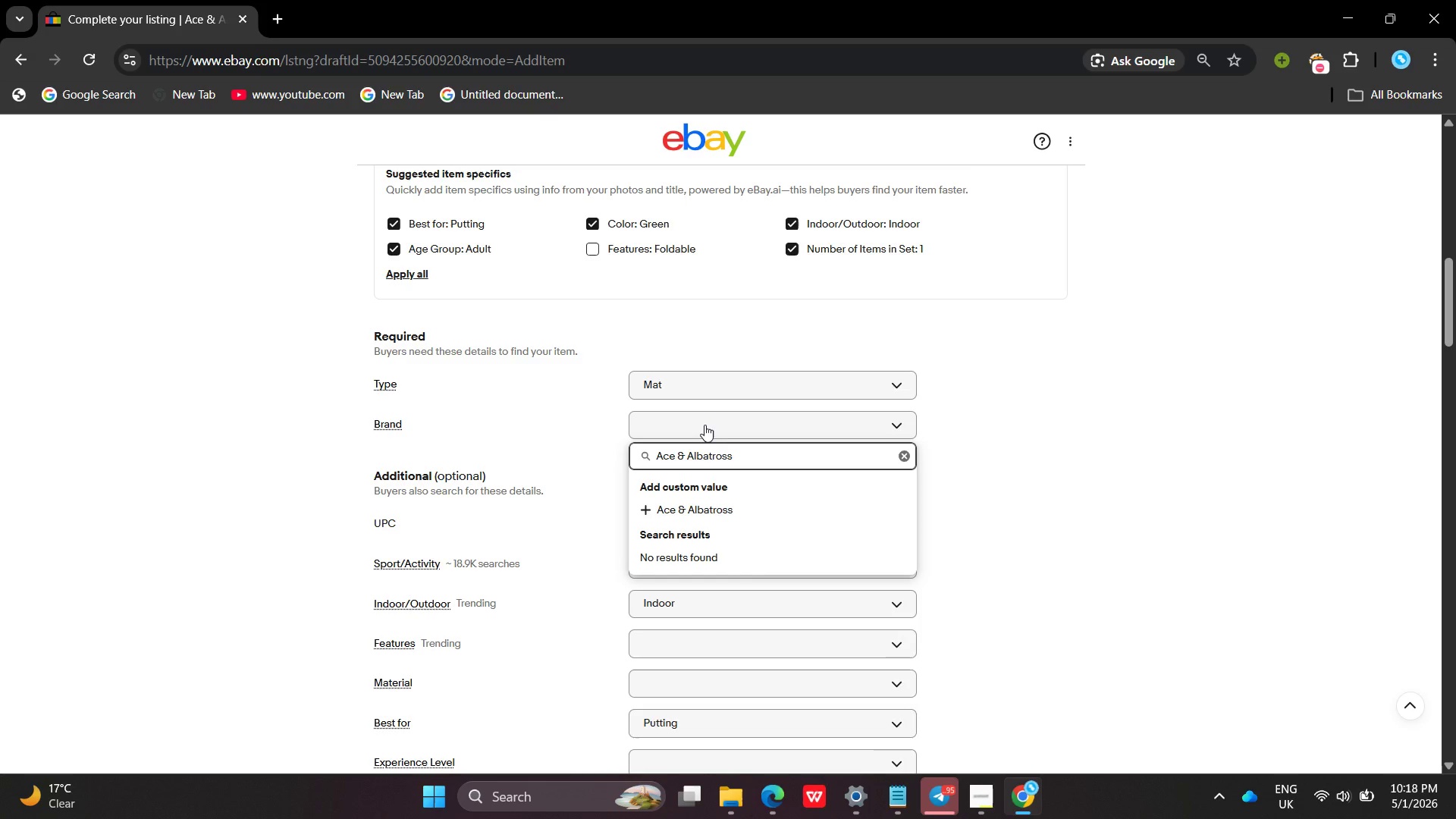 
wait(6.86)
 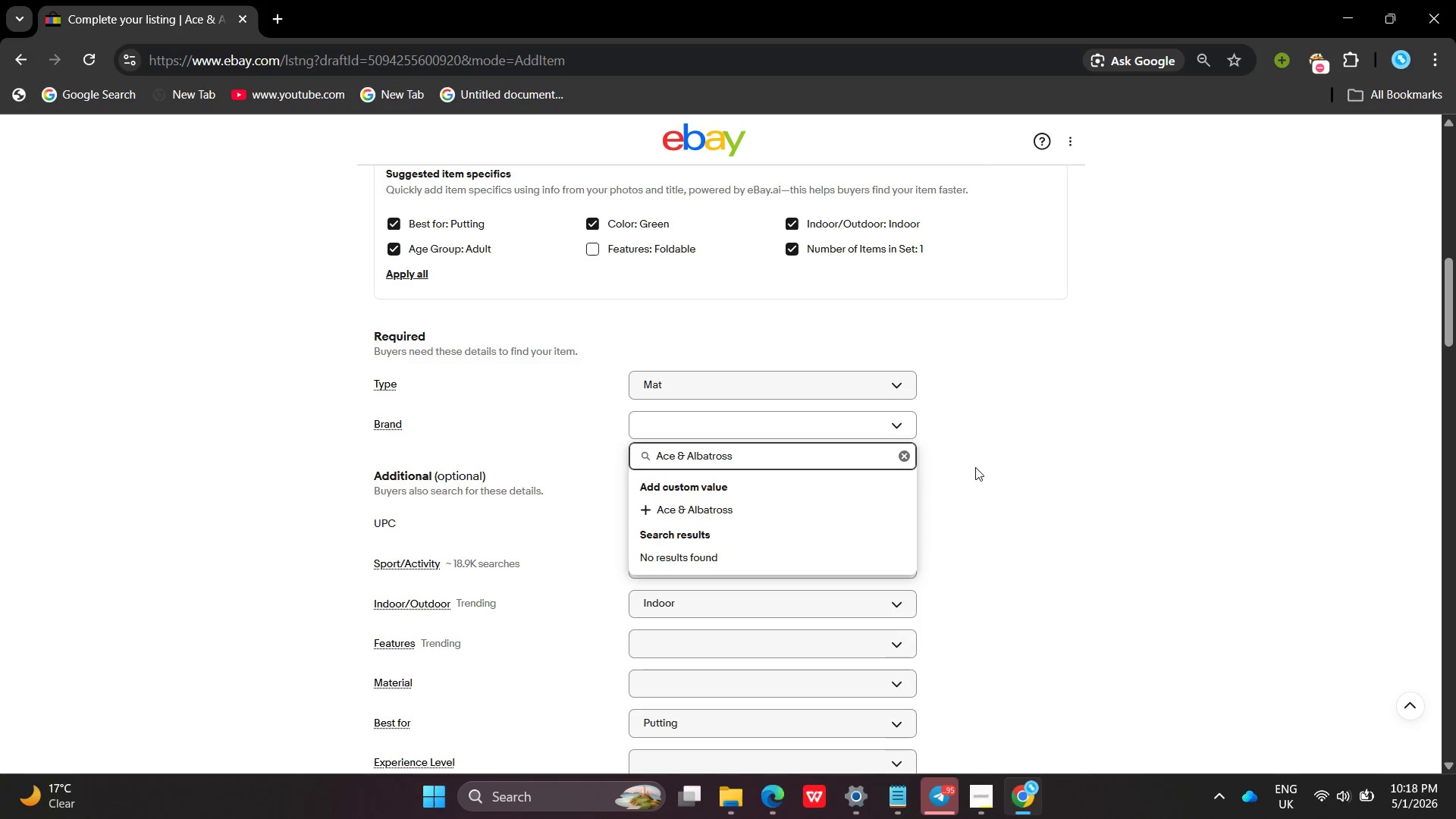 
left_click([773, 513])
 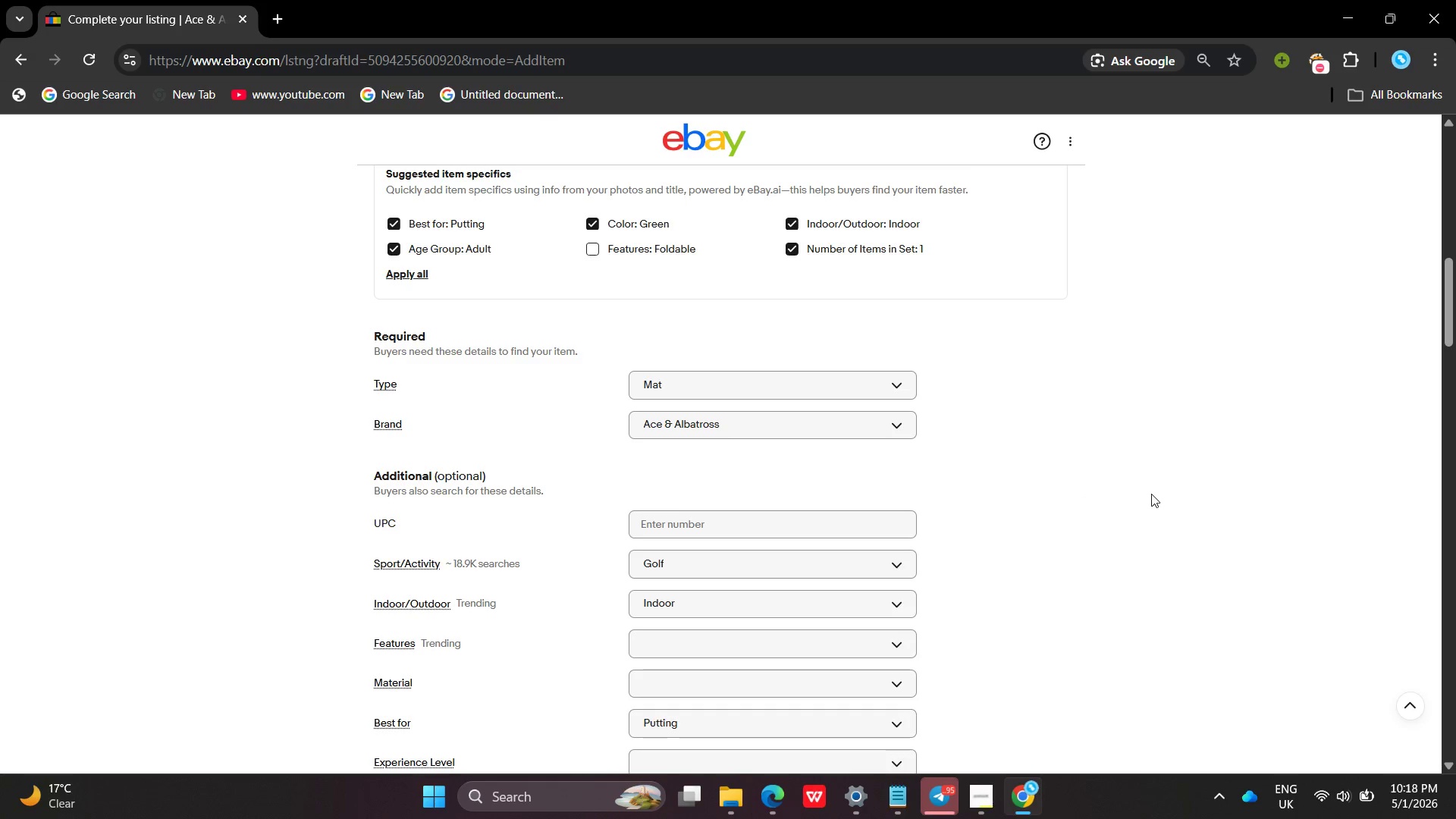 
left_click([1151, 494])
 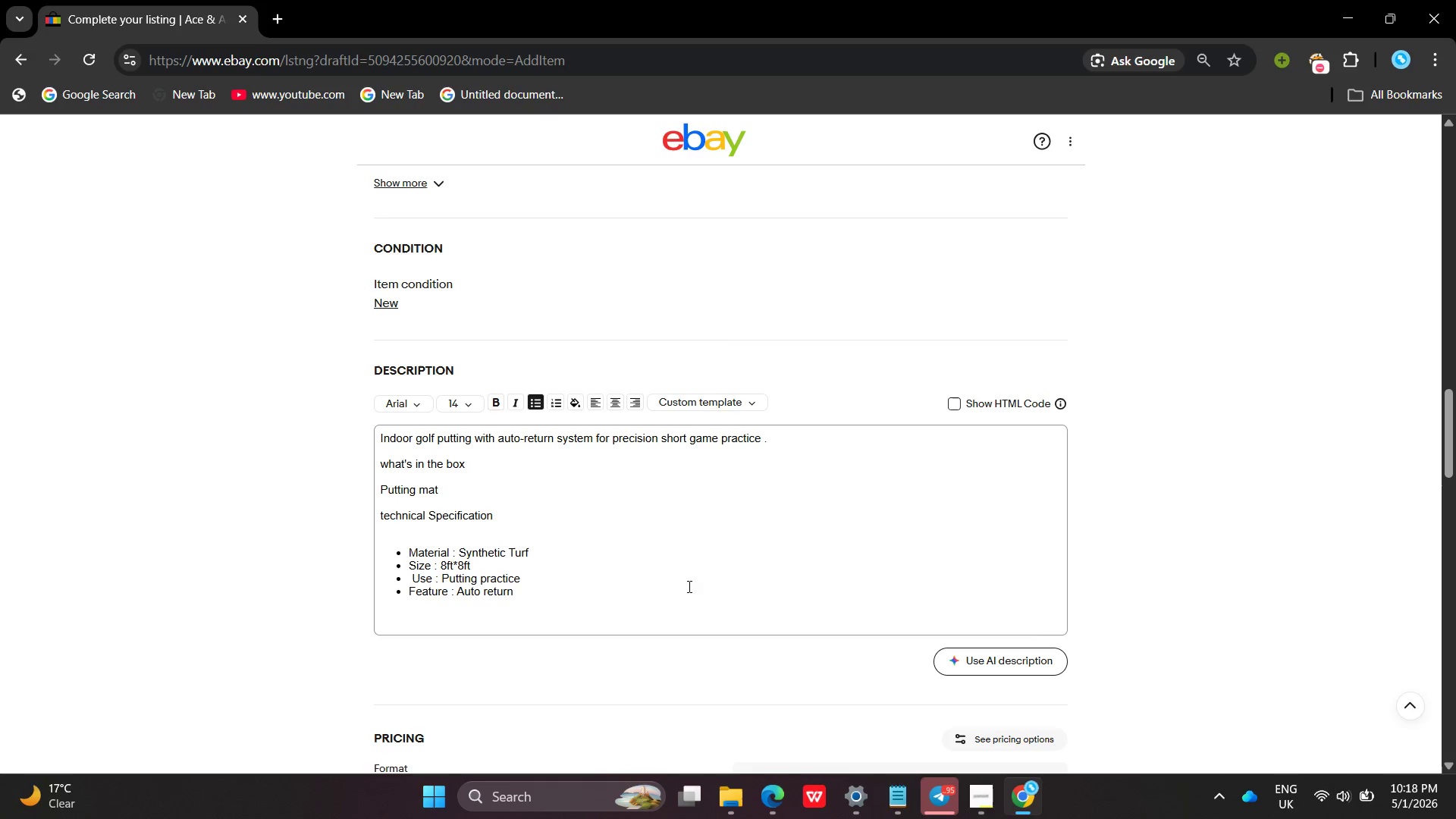 
wait(7.31)
 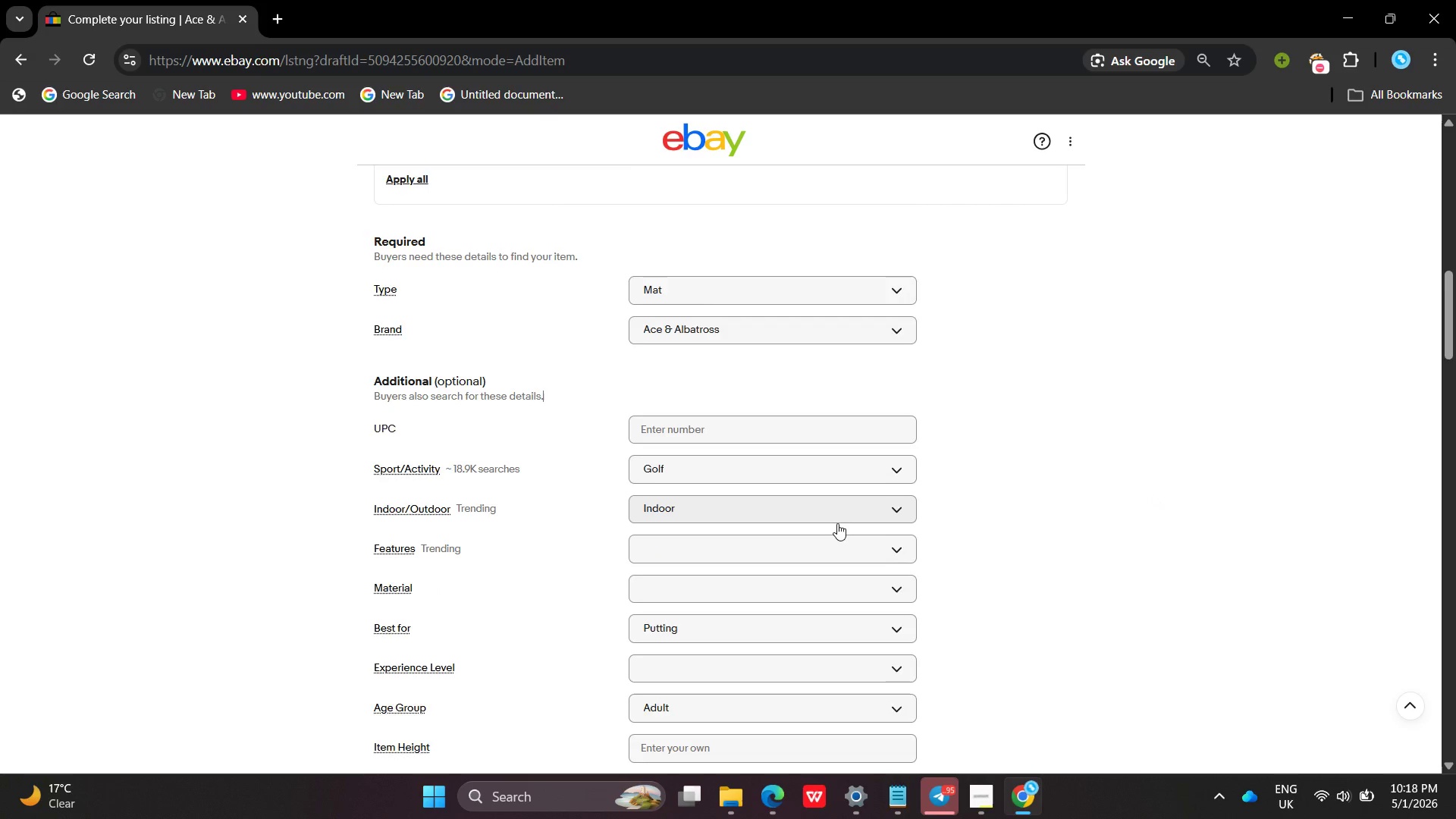 
left_click_drag(start_coordinate=[529, 592], to_coordinate=[481, 591])
 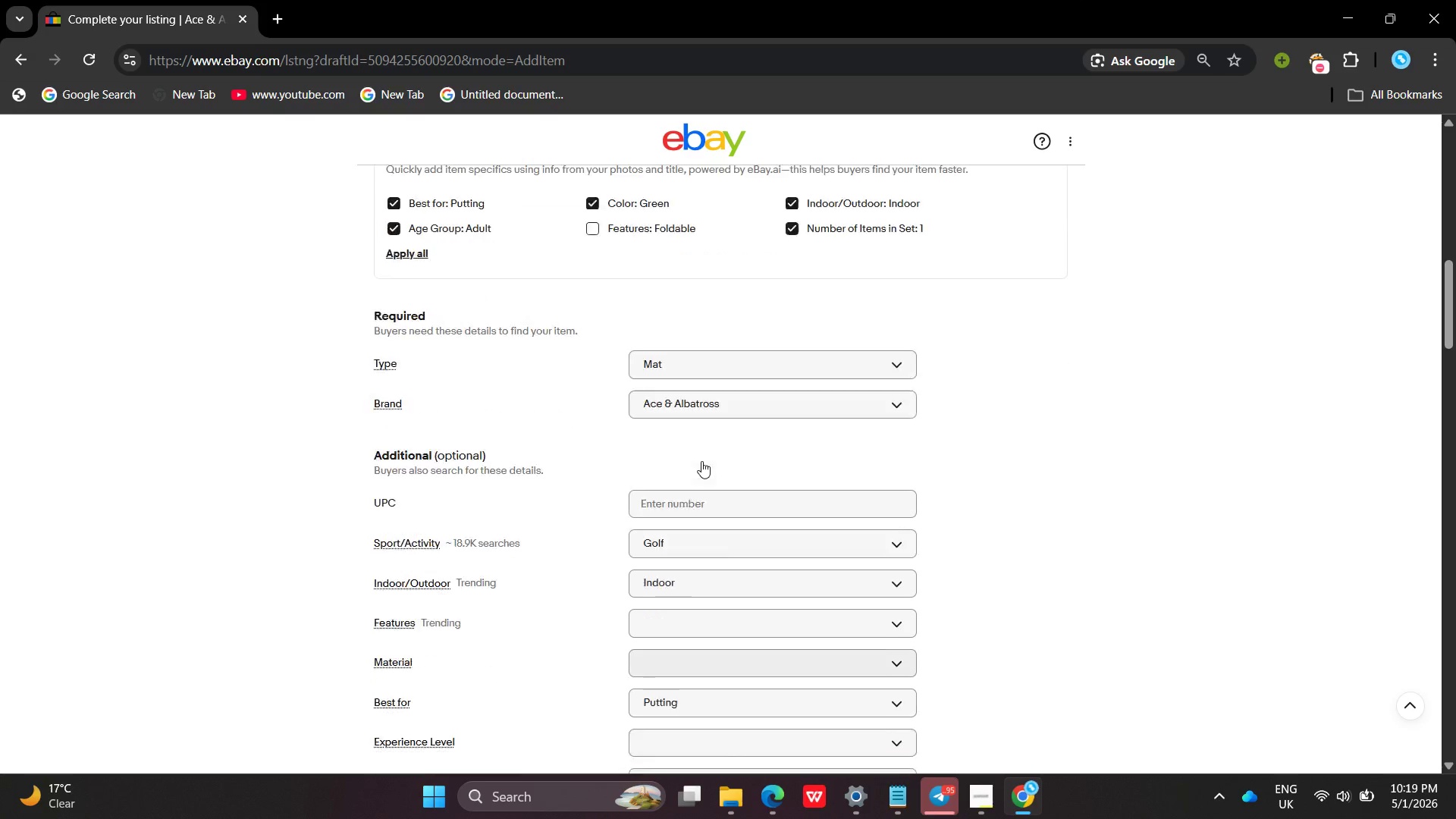 
wait(6.99)
 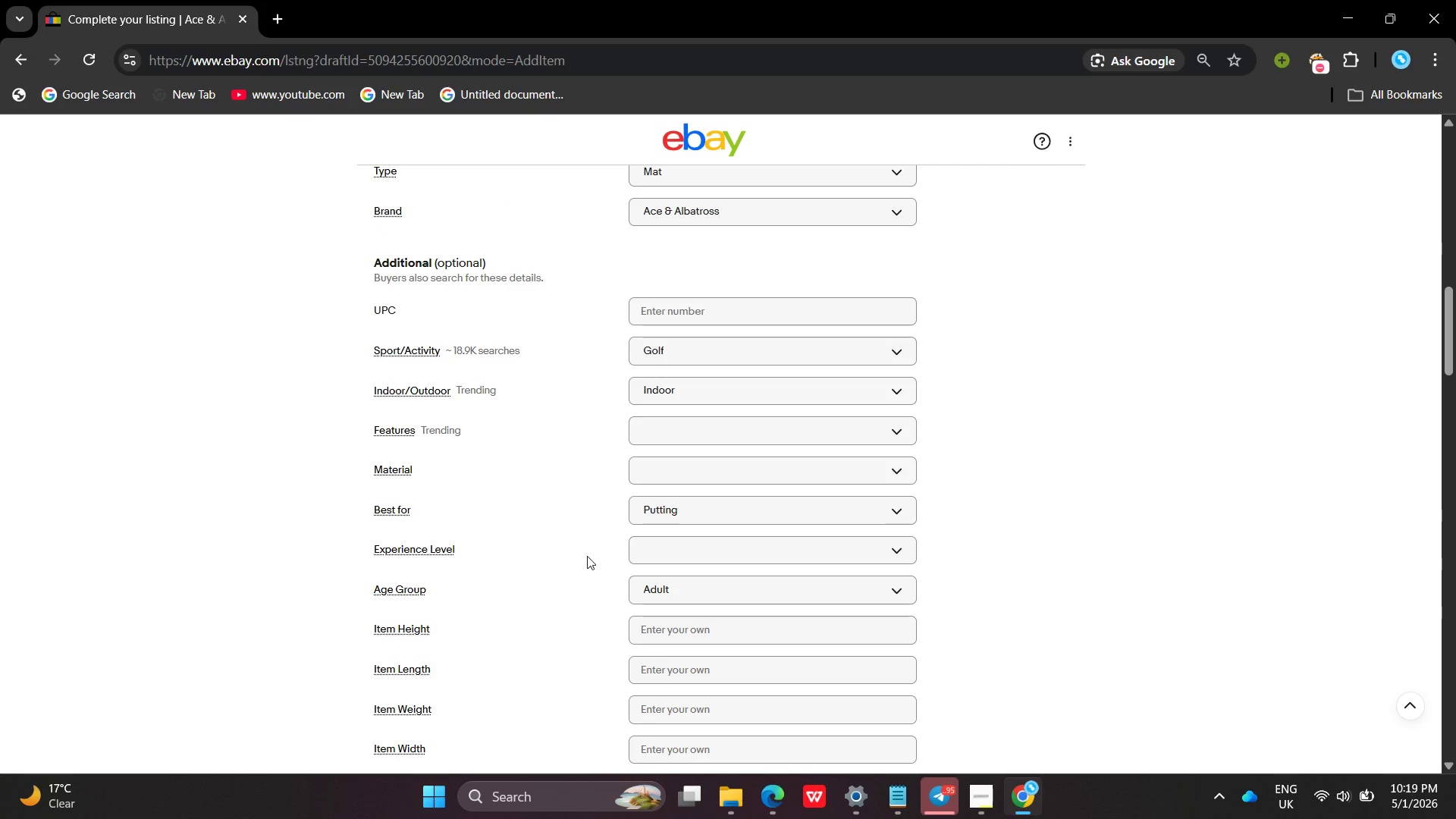 
left_click([687, 561])
 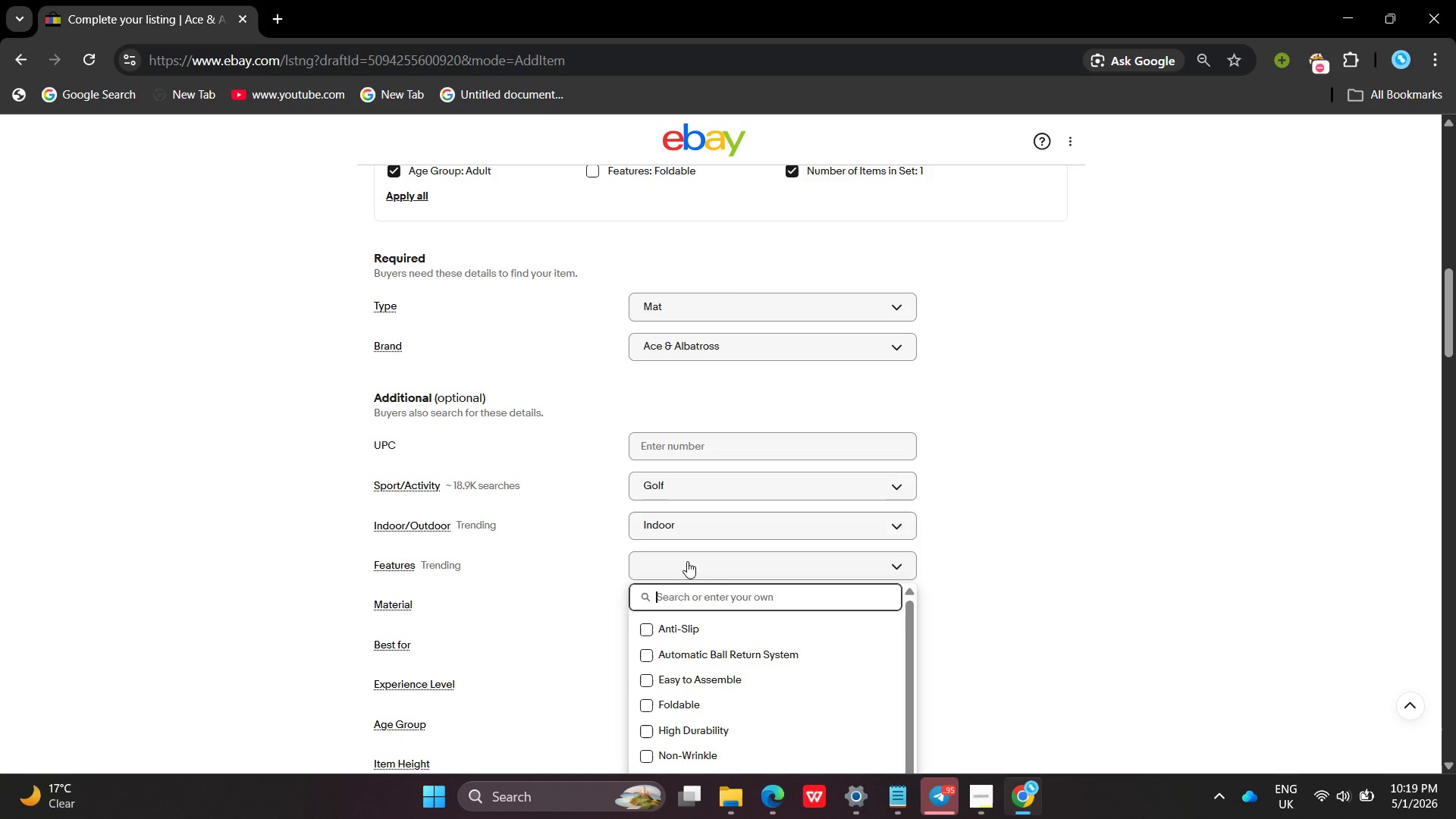 
type(Auto return )
 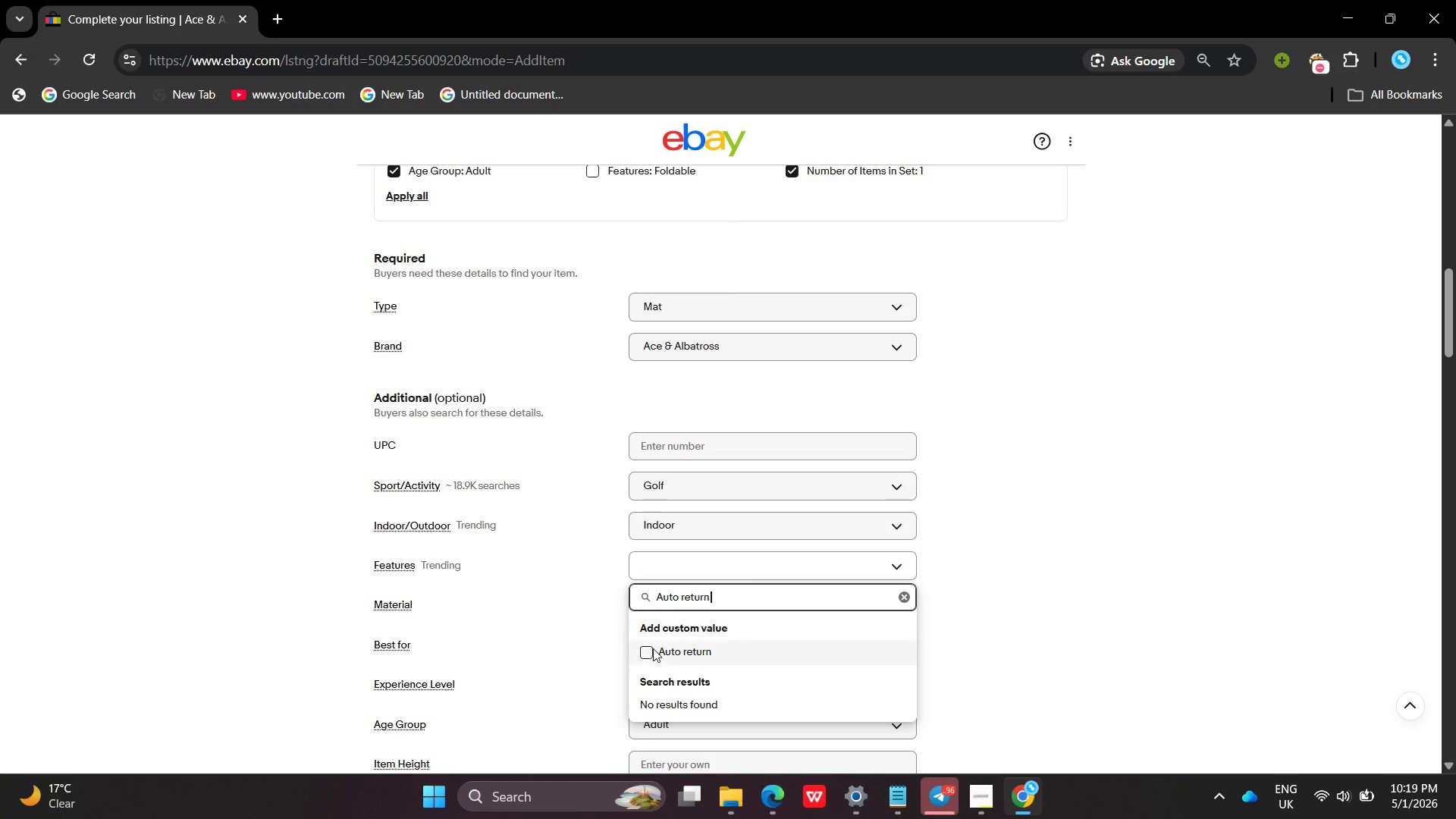 
left_click([650, 656])
 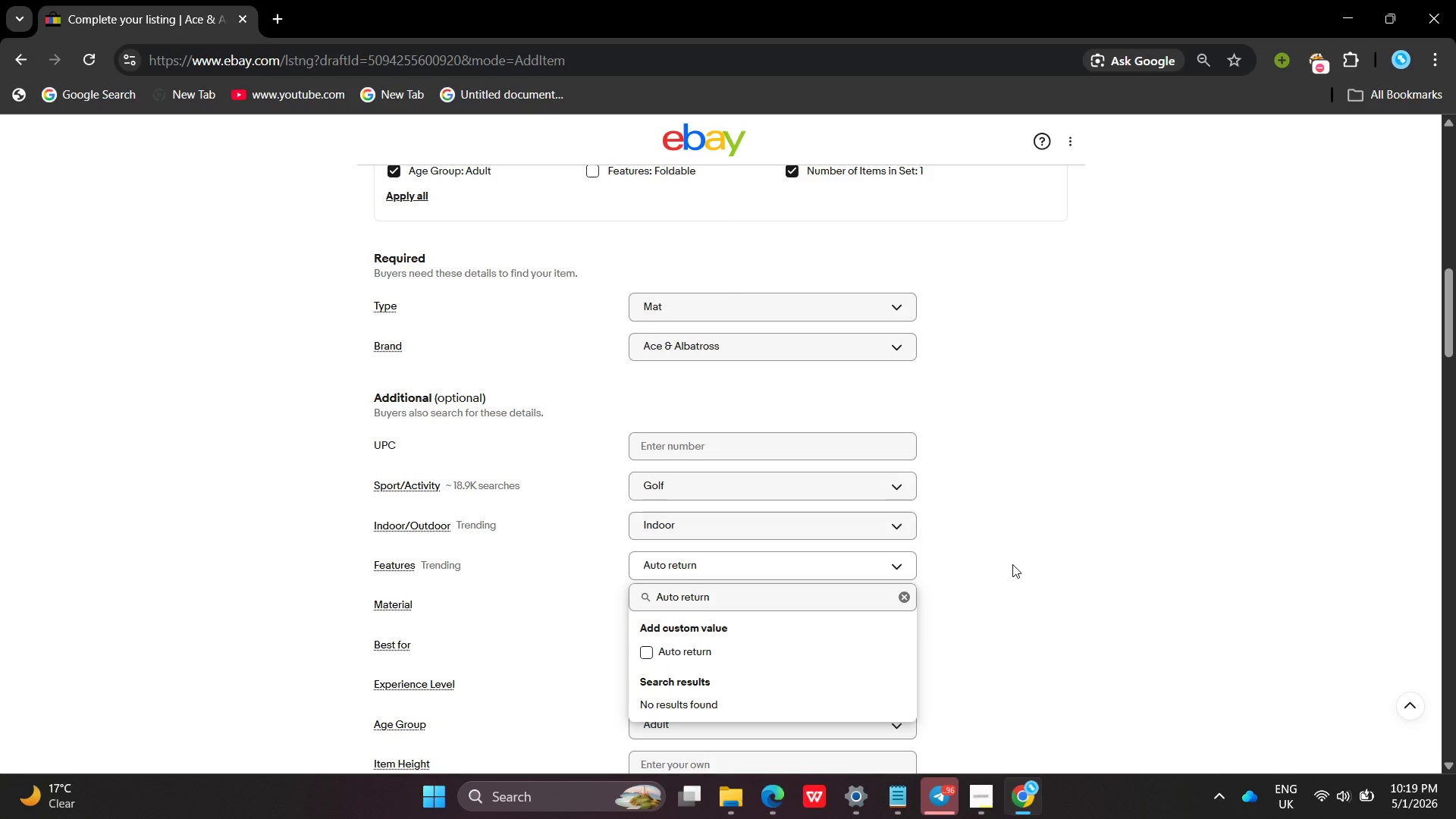 
left_click([1012, 564])
 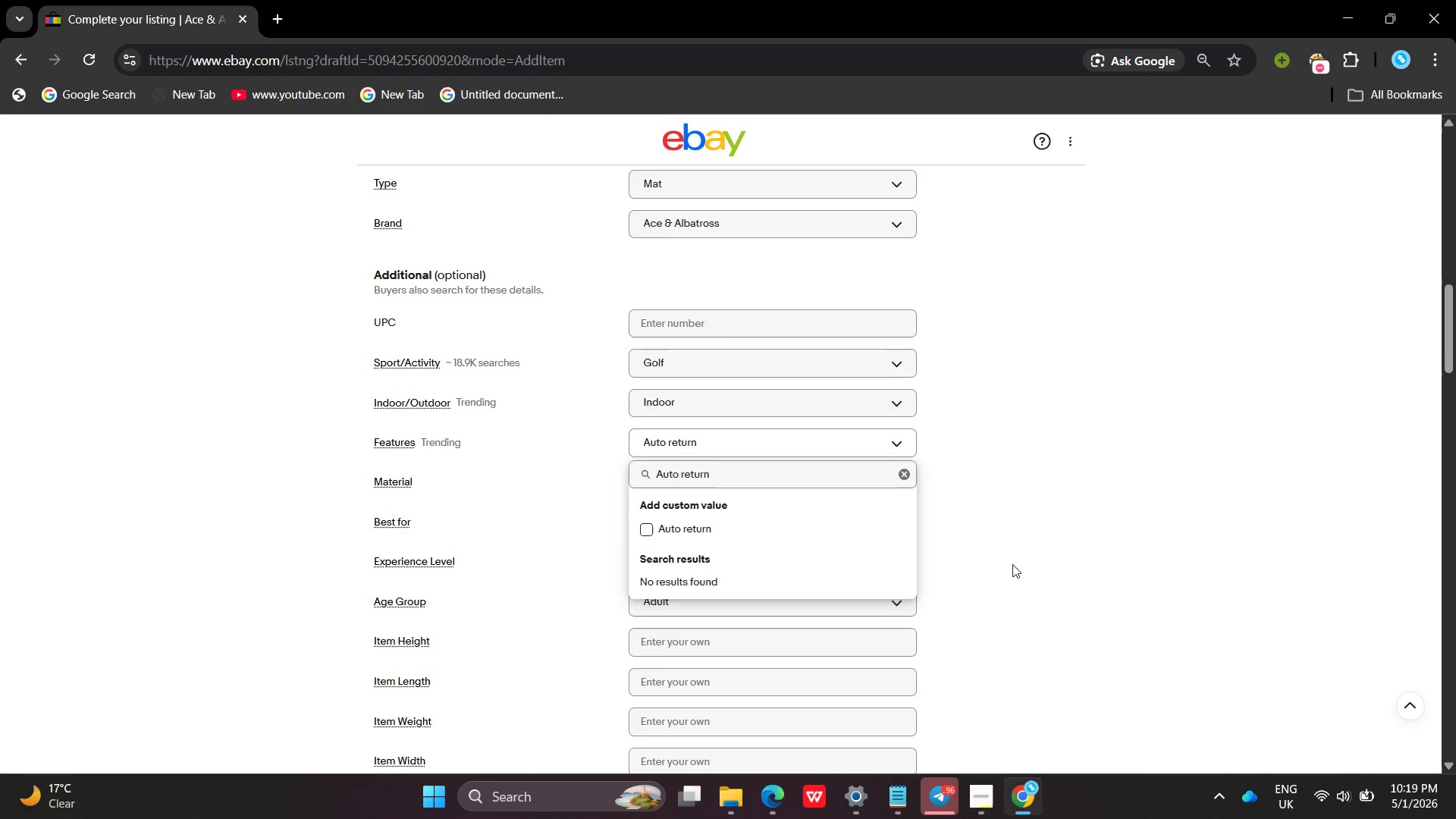 
left_click([1012, 564])
 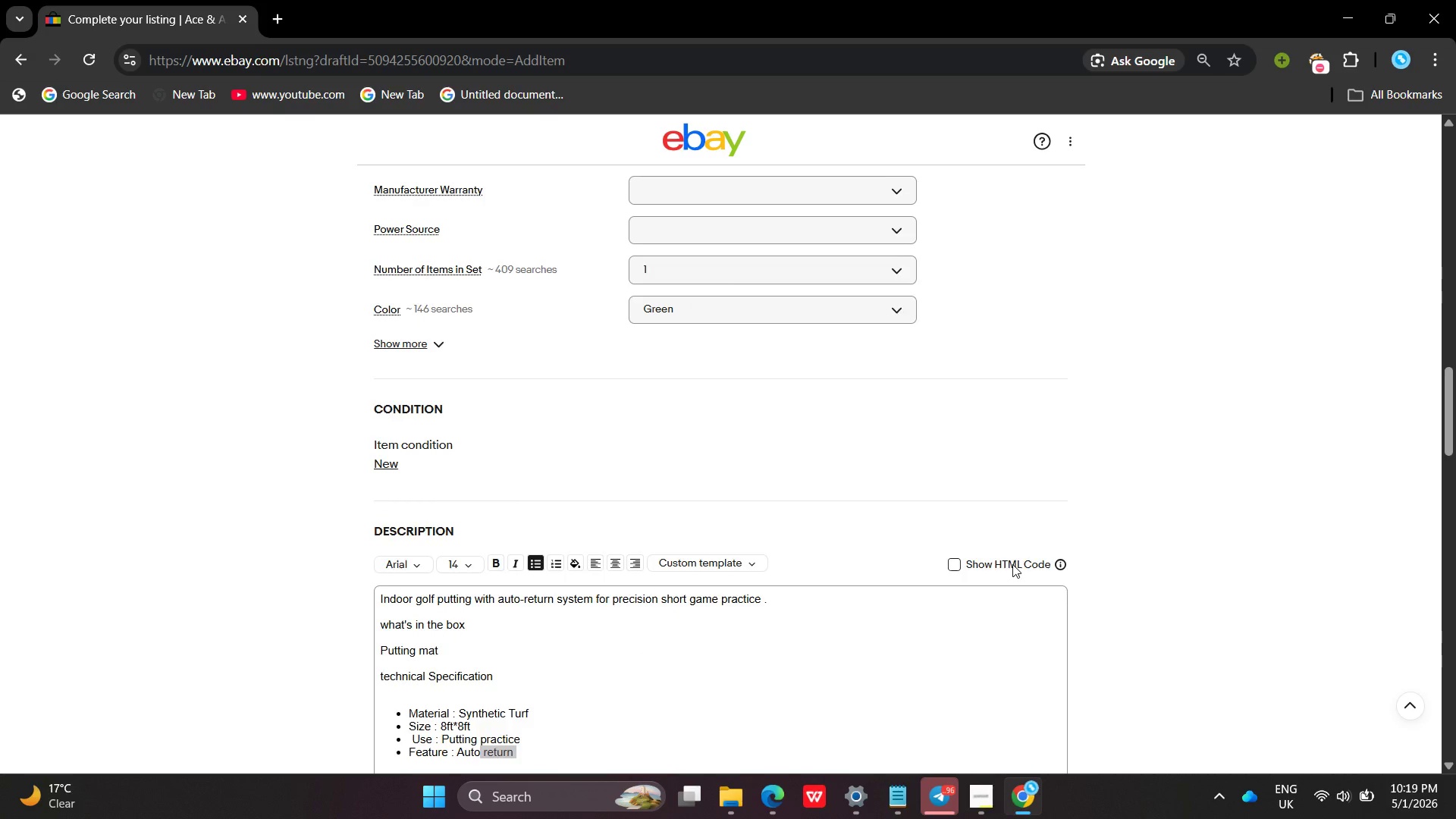 
left_click([777, 598])
 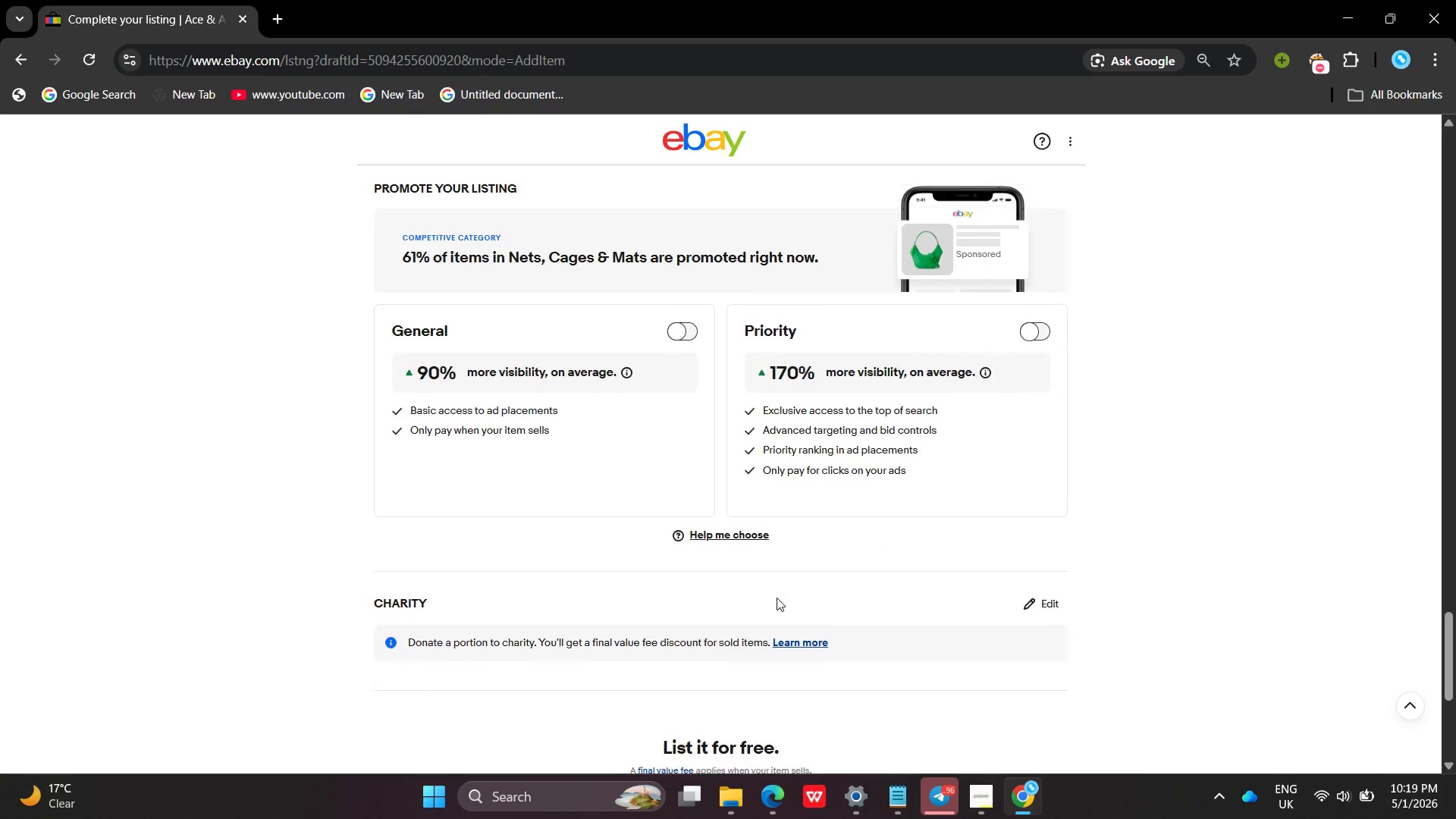 
wait(6.56)
 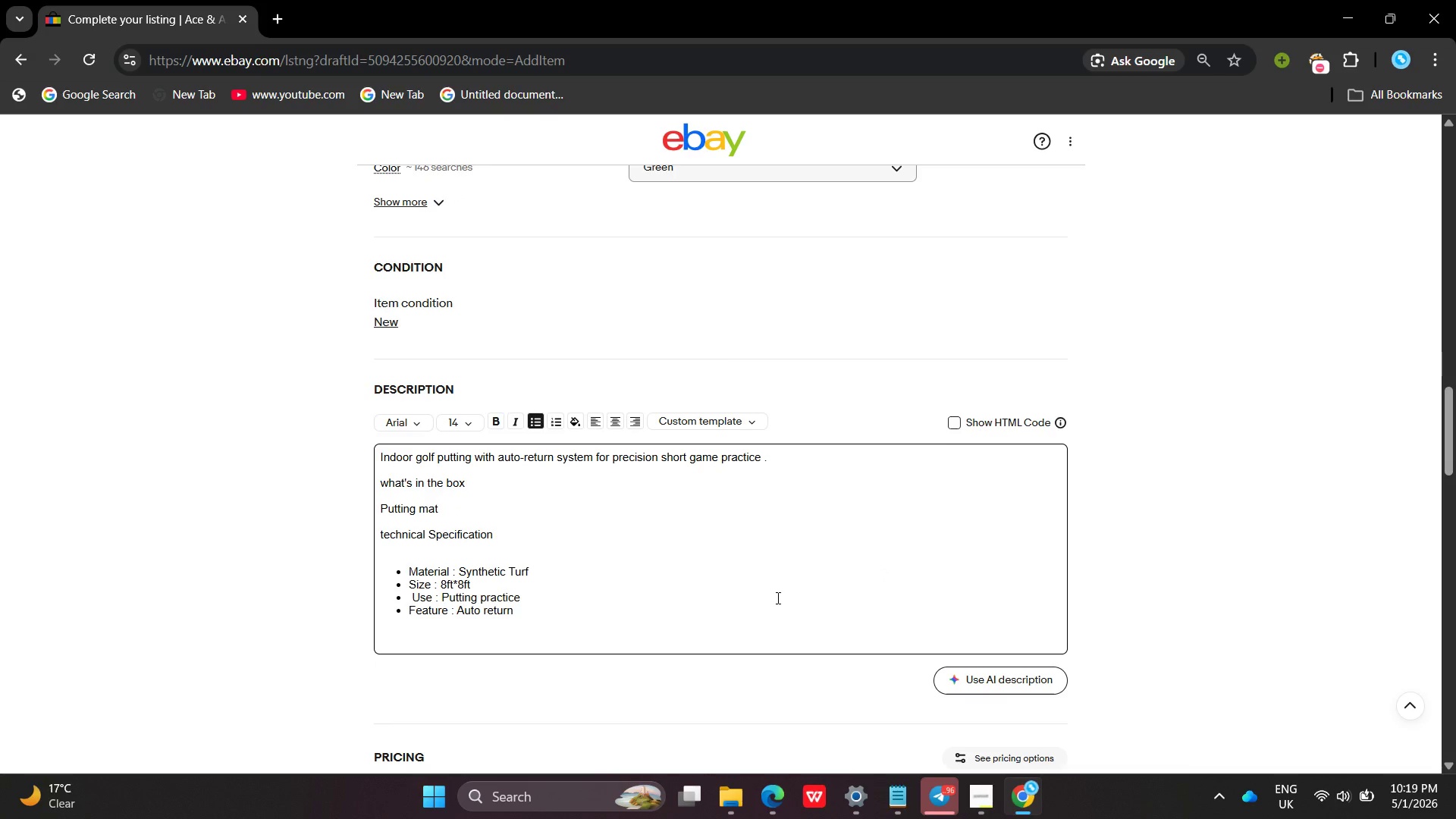 
left_click([750, 489])